 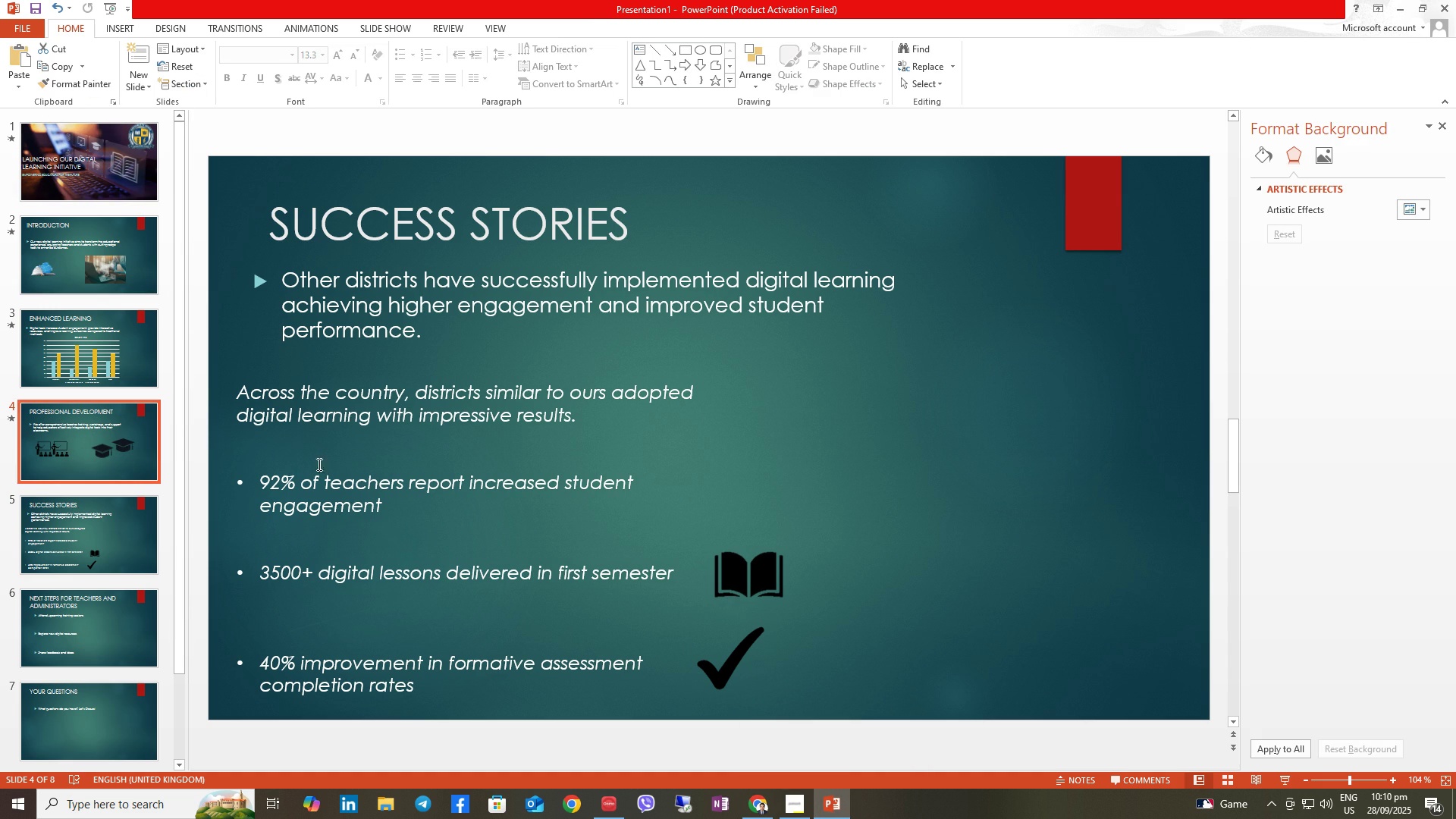 
left_click([510, 466])
 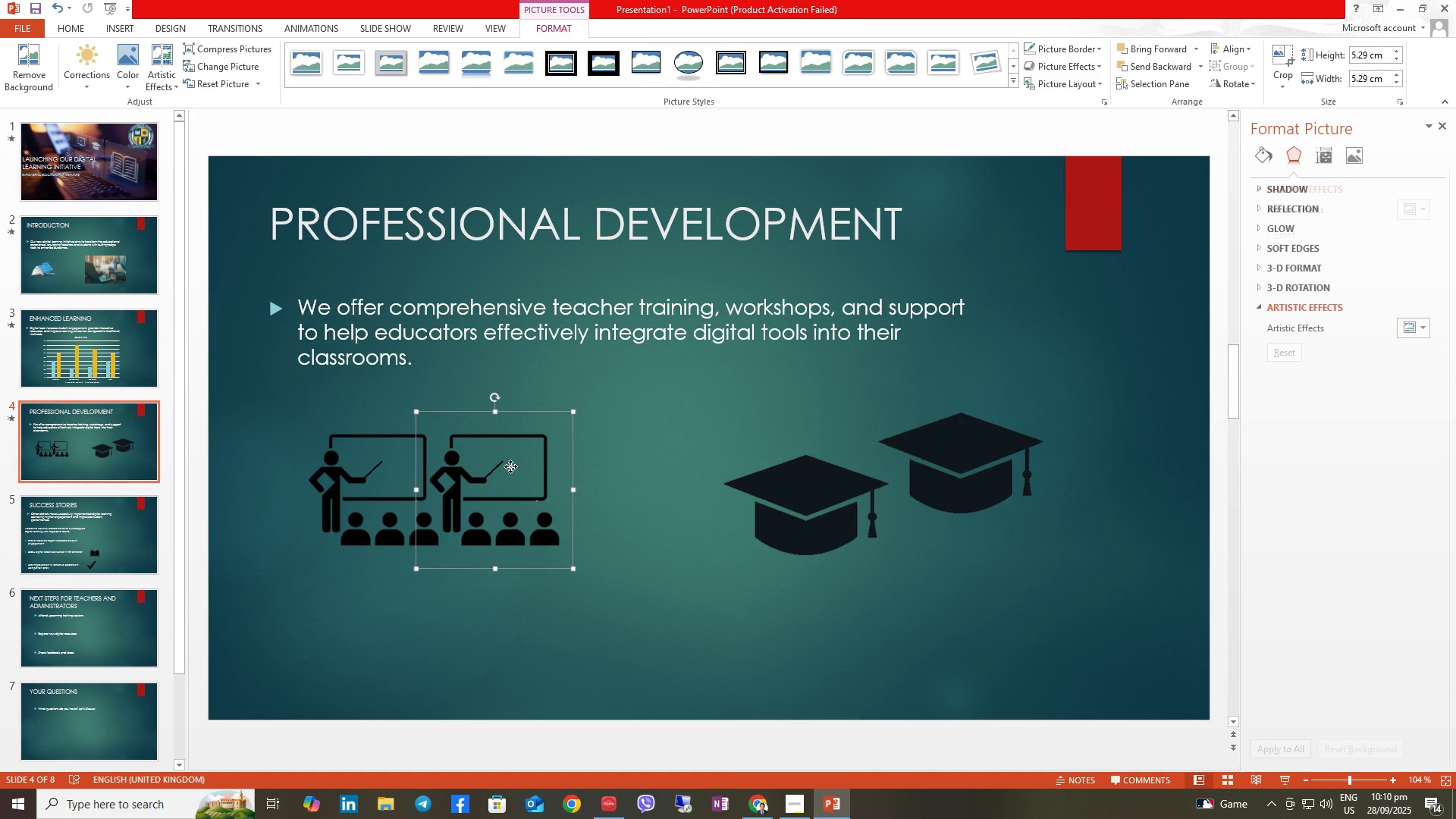 
right_click([510, 466])
 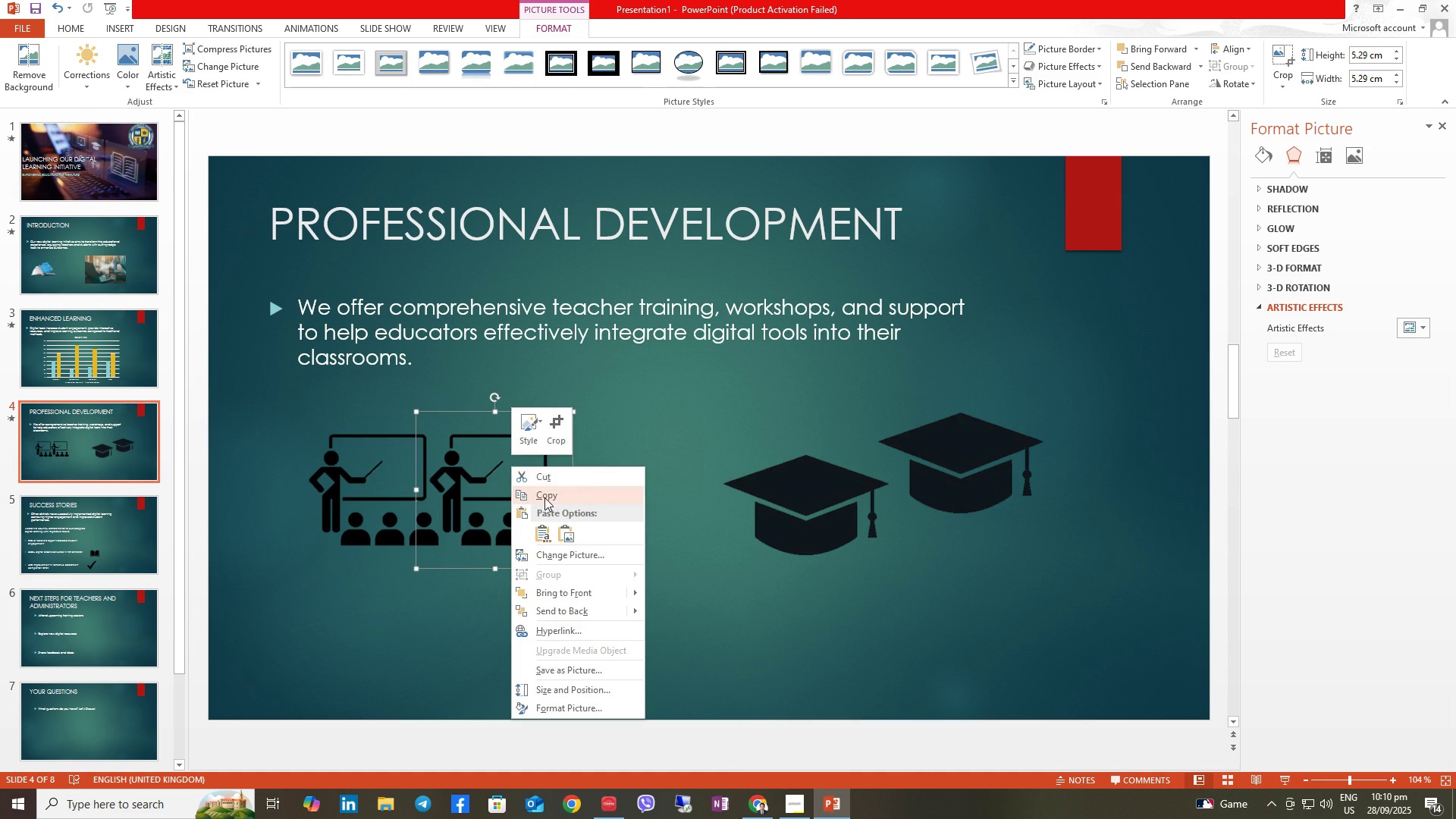 
left_click([543, 496])
 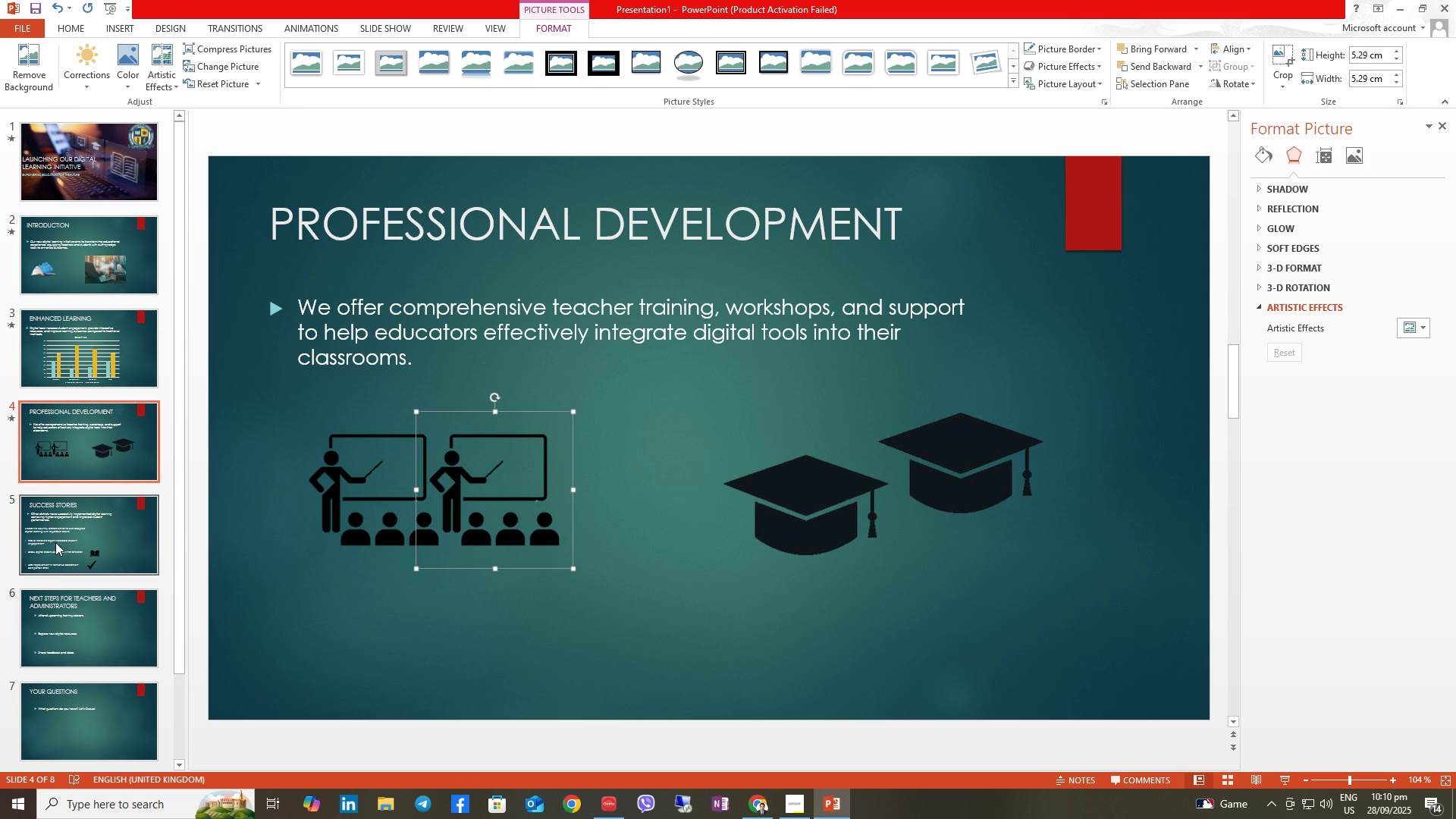 
left_click([55, 542])
 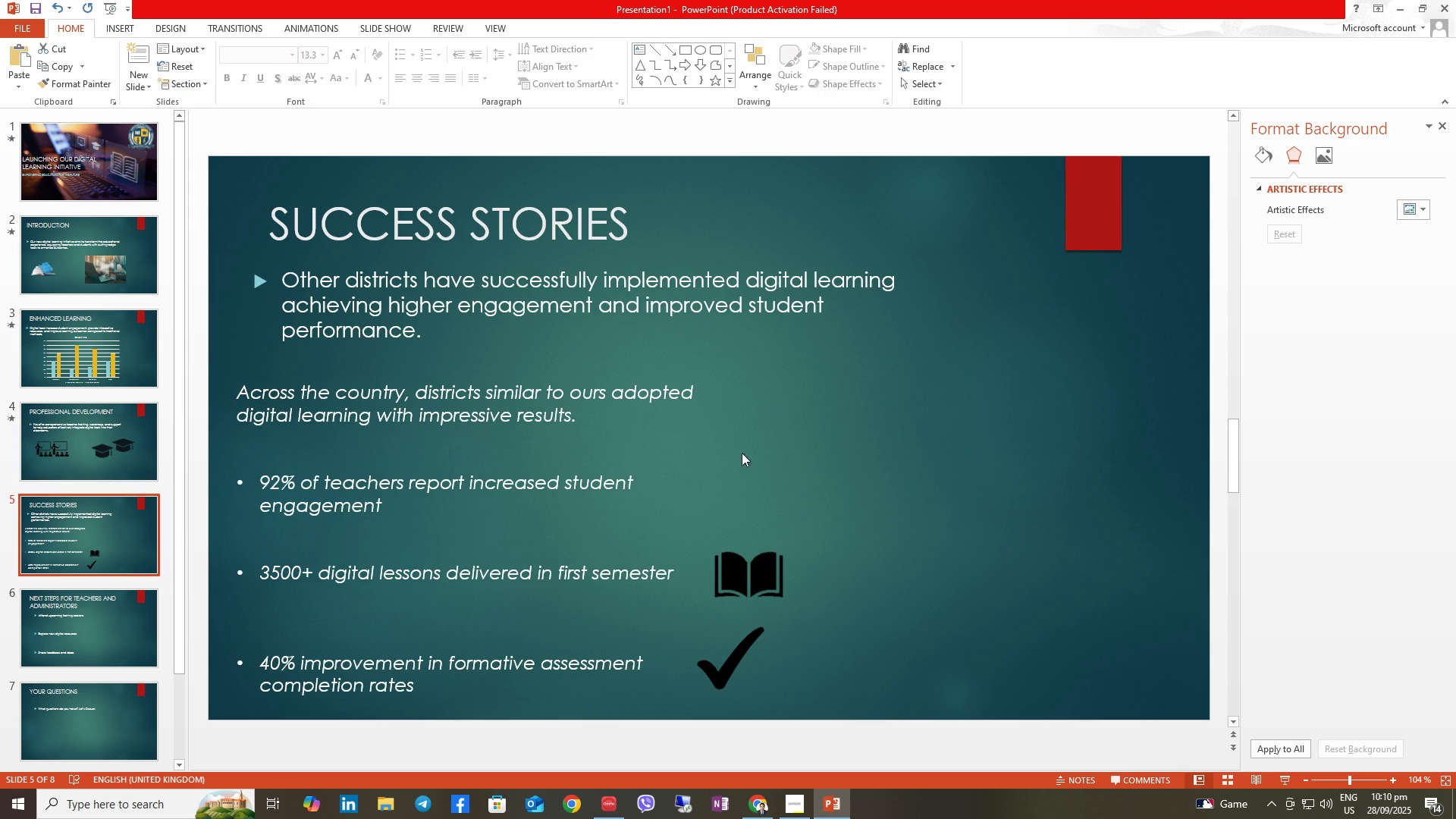 
left_click([804, 432])
 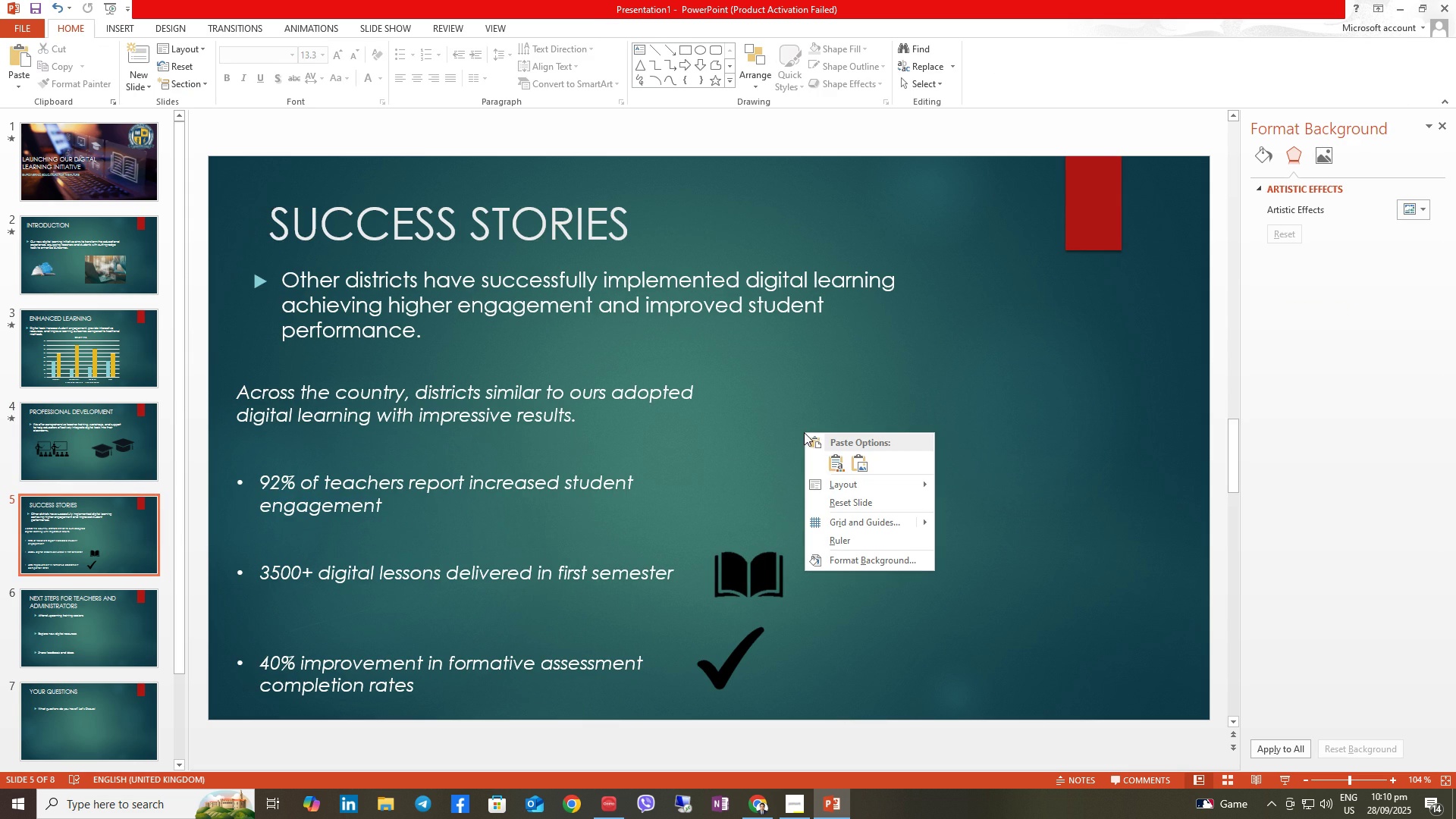 
right_click([804, 432])
 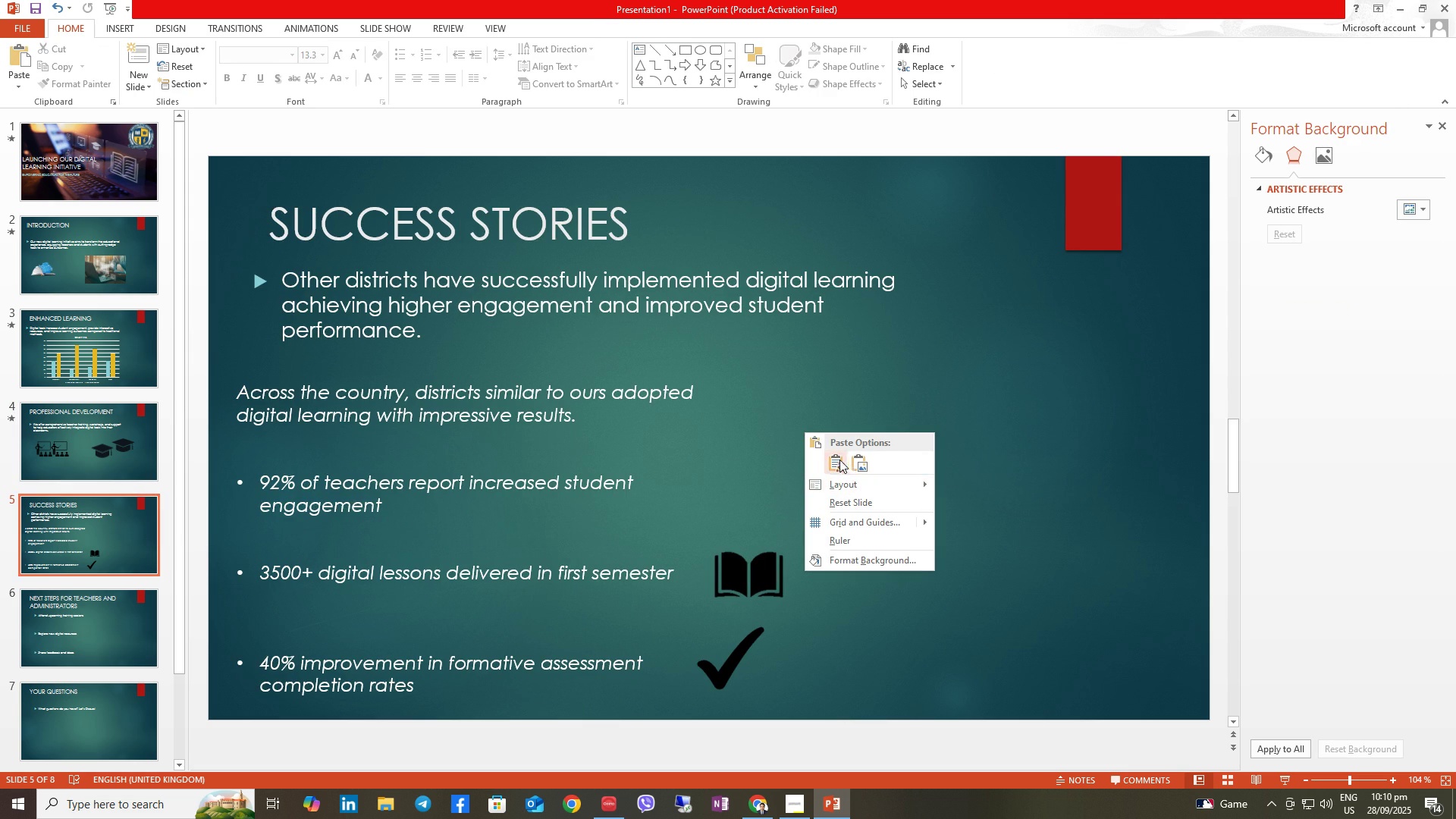 
left_click([839, 460])